 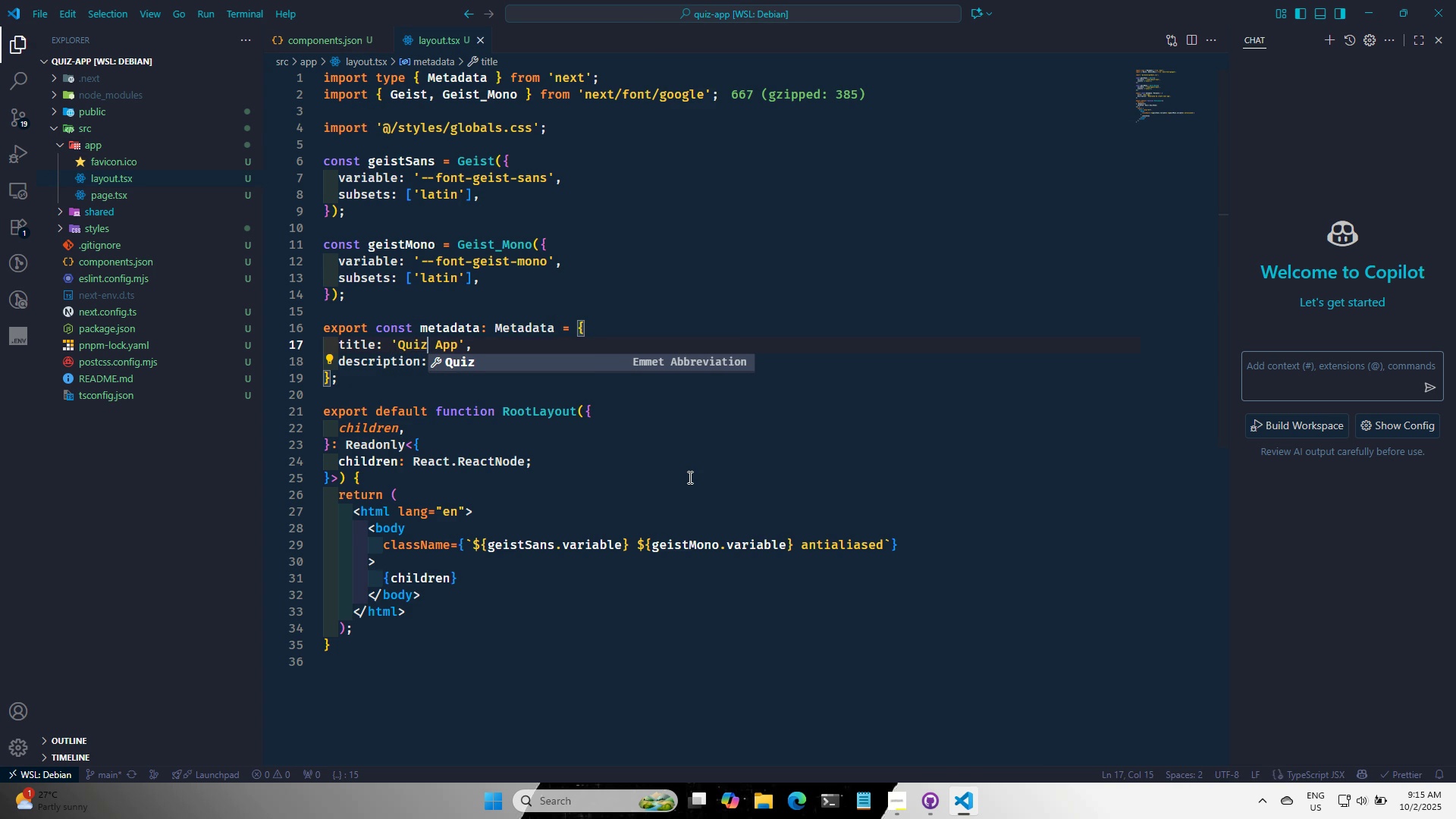 
key(Control+S)
 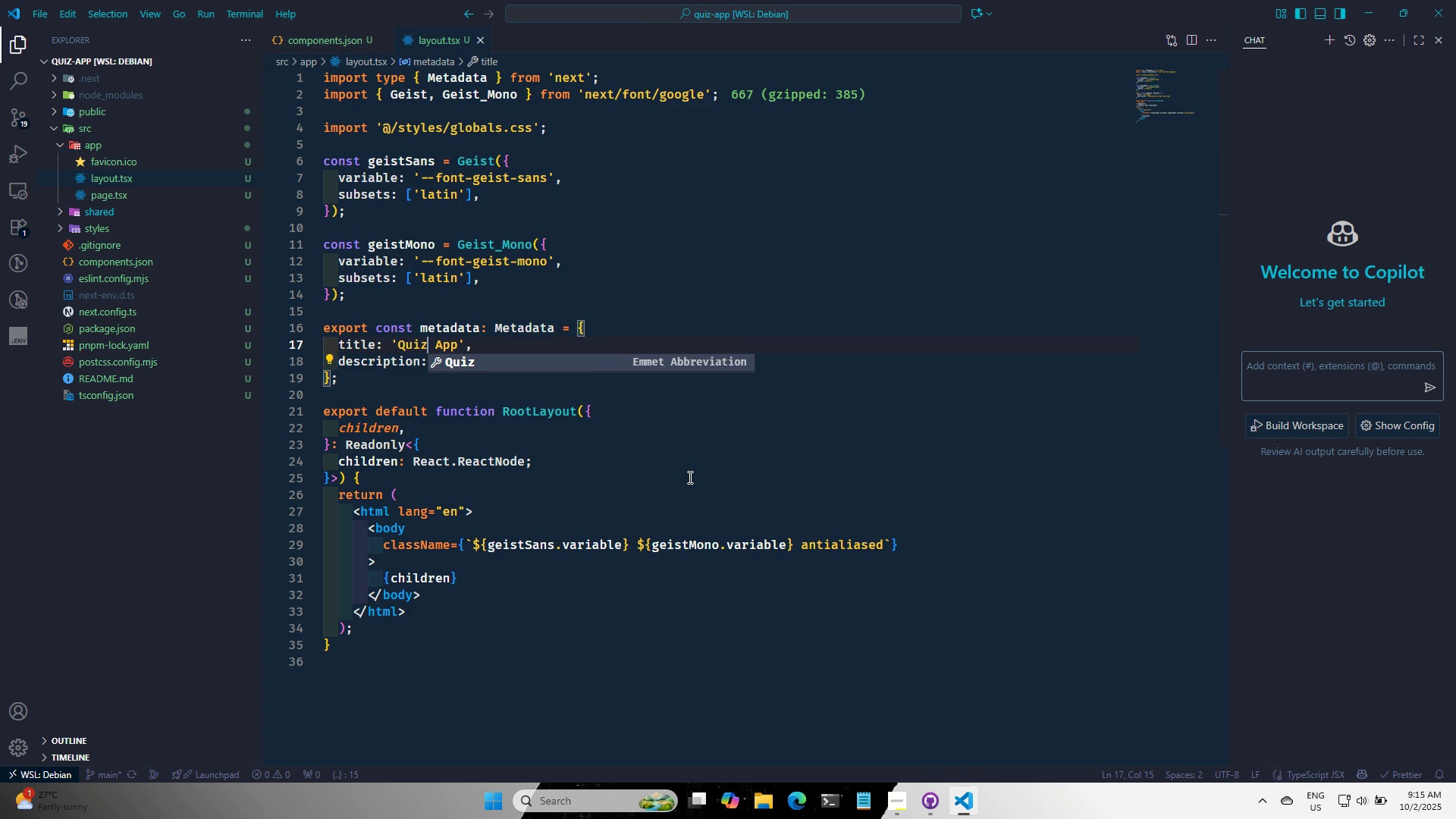 
key(Control+S)
 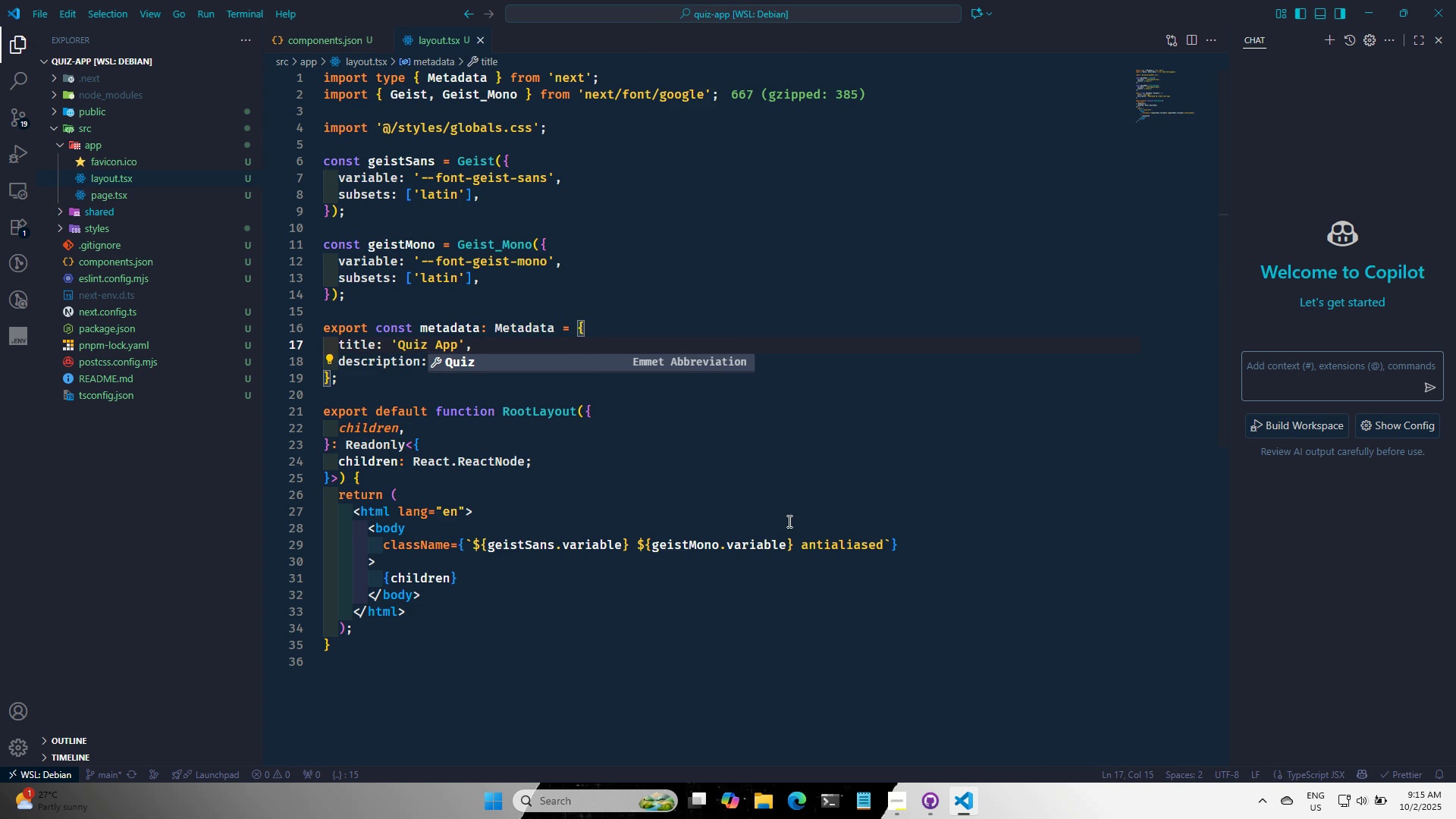 
left_click([788, 521])
 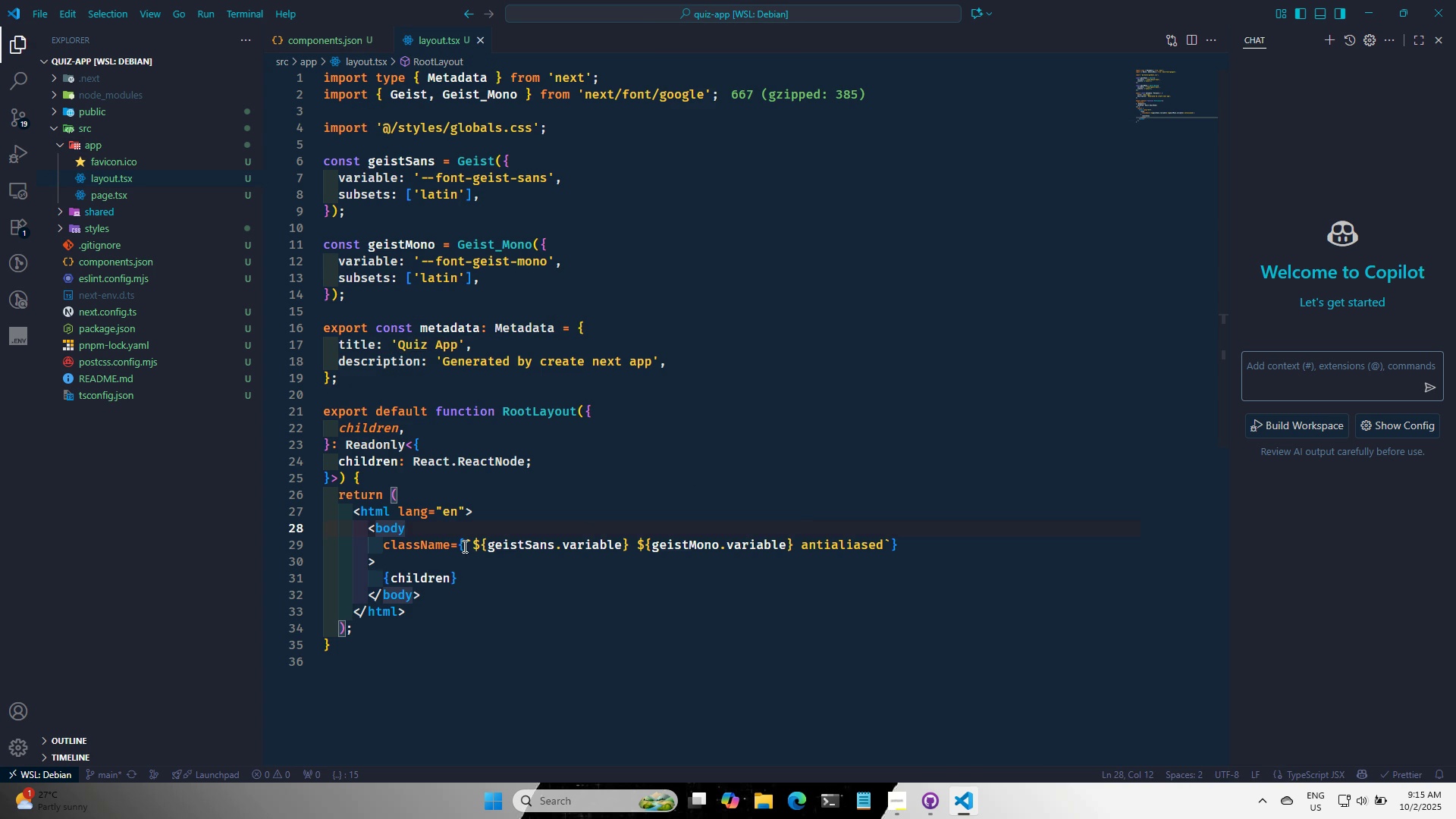 
left_click([909, 550])